 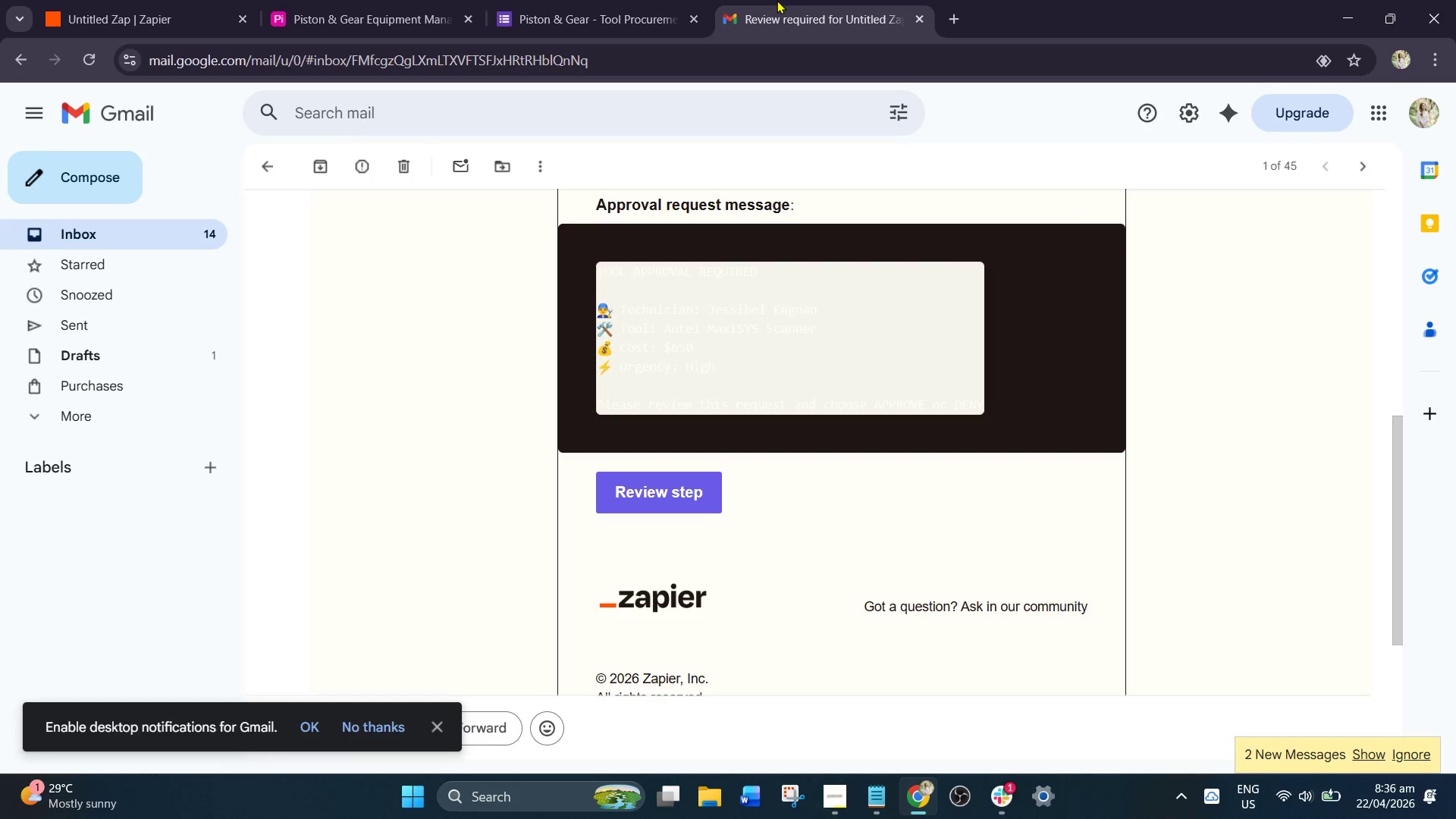 
double_click([428, 0])
 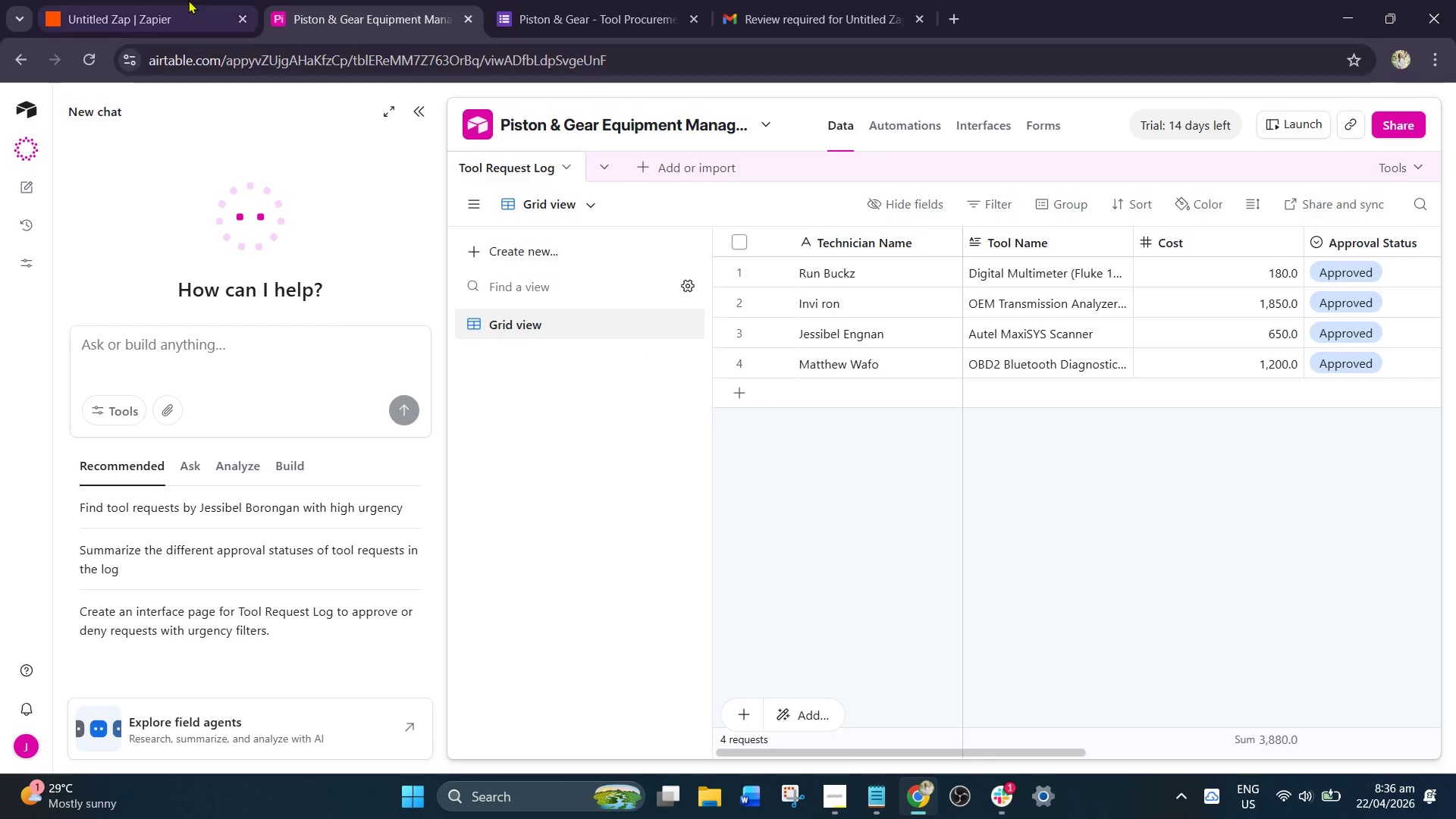 
left_click_drag(start_coordinate=[103, 0], to_coordinate=[110, 0])
 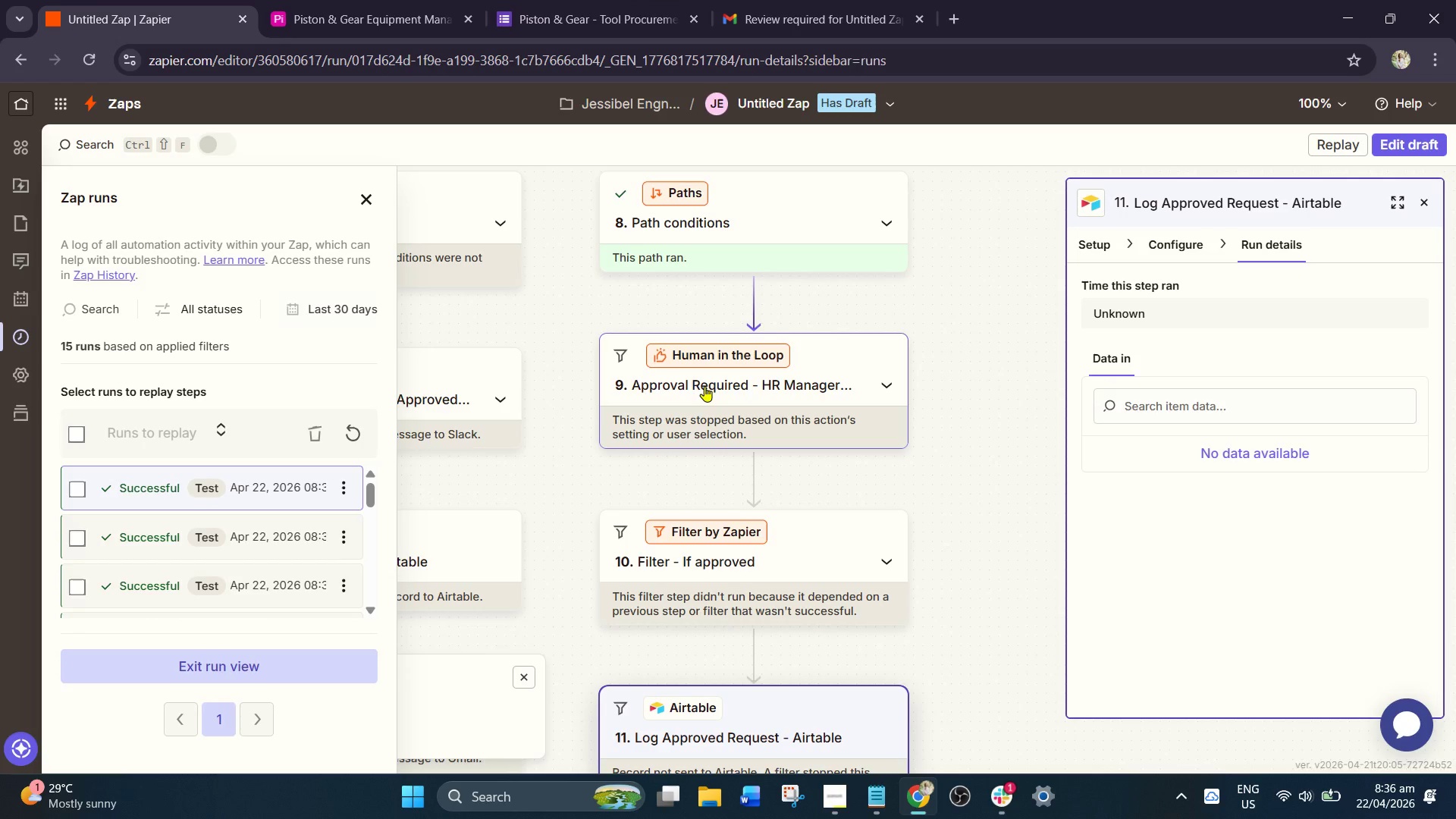 
scroll: coordinate [802, 330], scroll_direction: down, amount: 2.0
 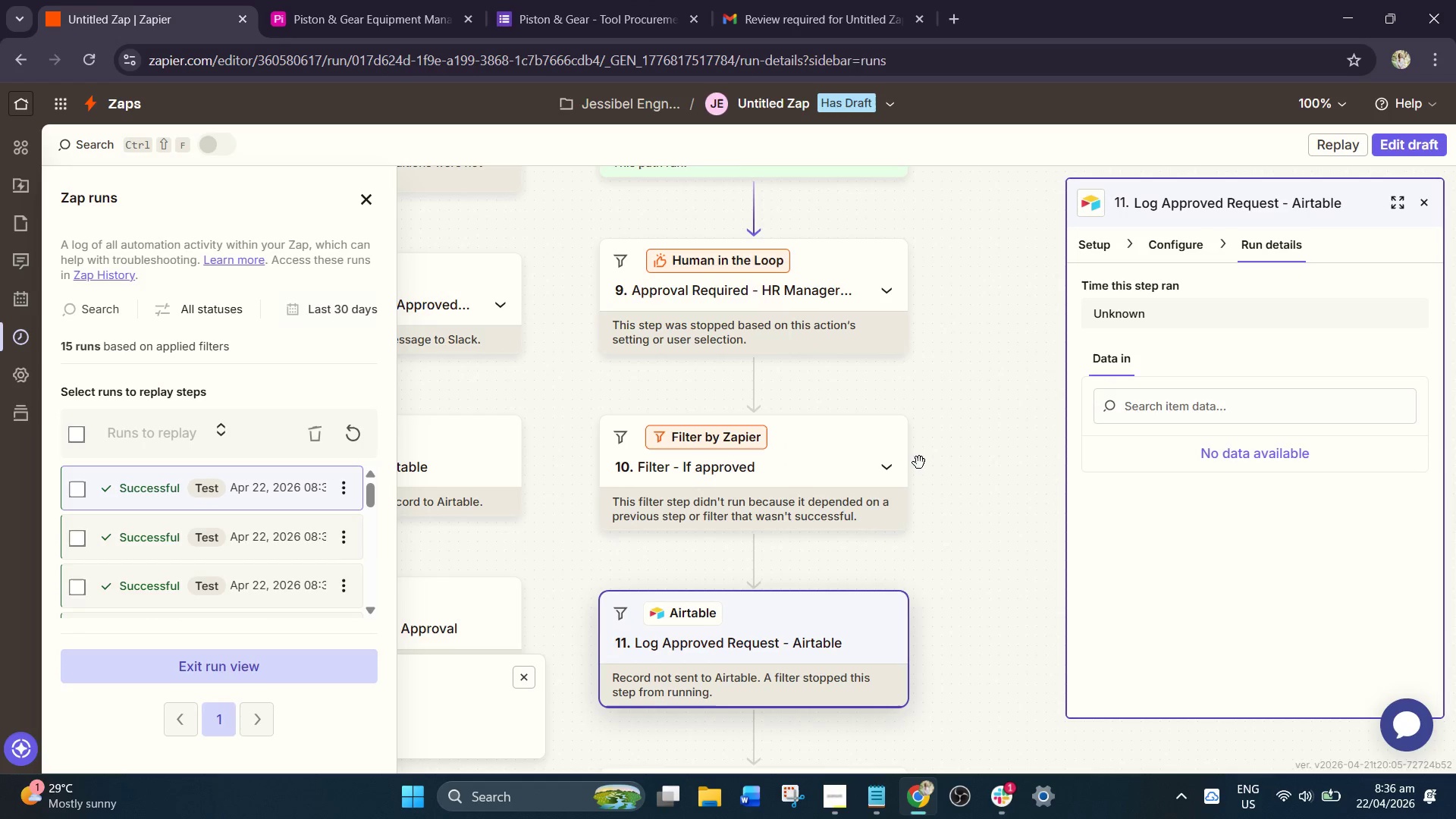 
hold_key(key=ControlLeft, duration=2.45)
scroll: coordinate [939, 399], scroll_direction: down, amount: 9.0
 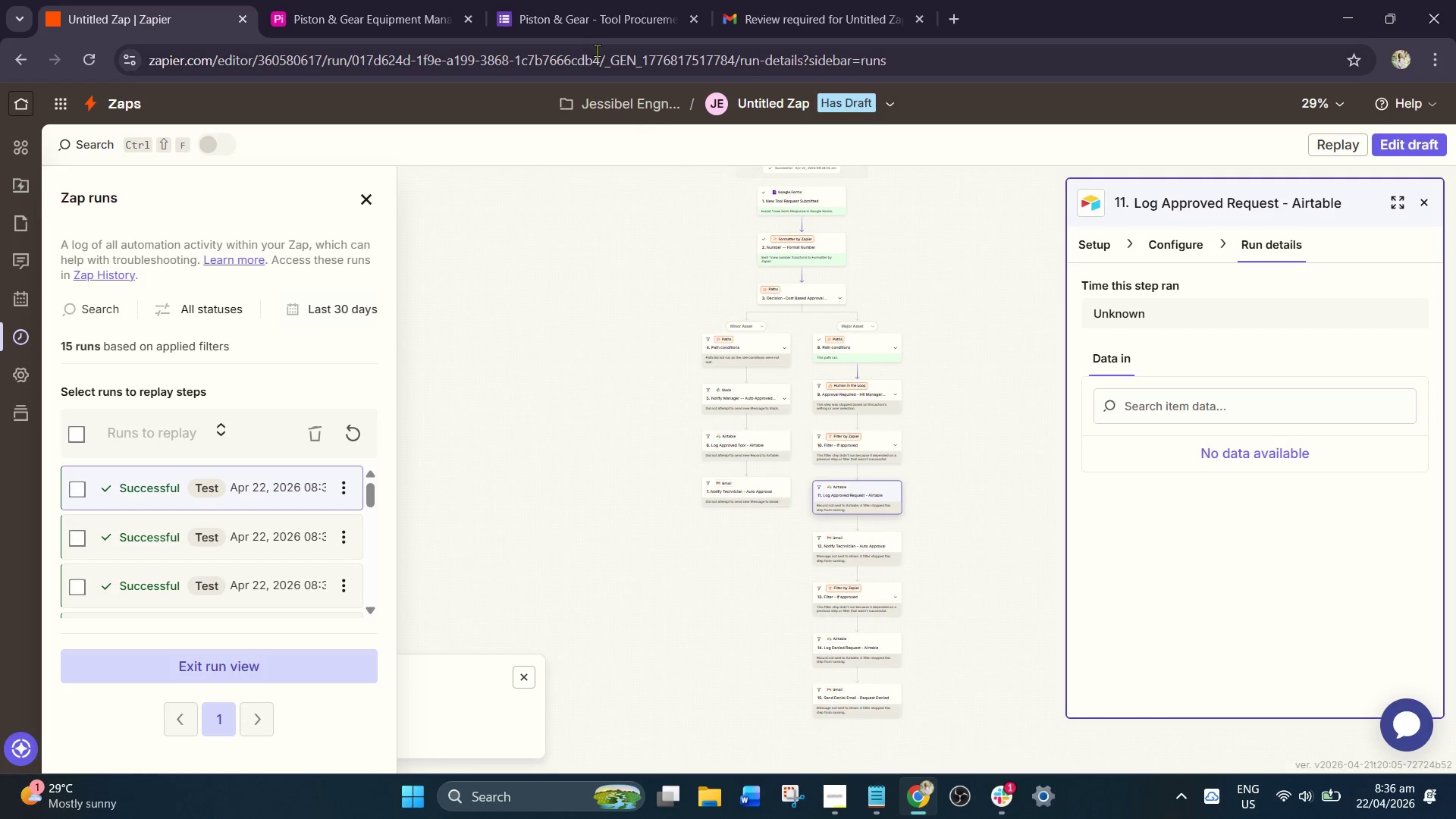 
double_click([401, 0])
 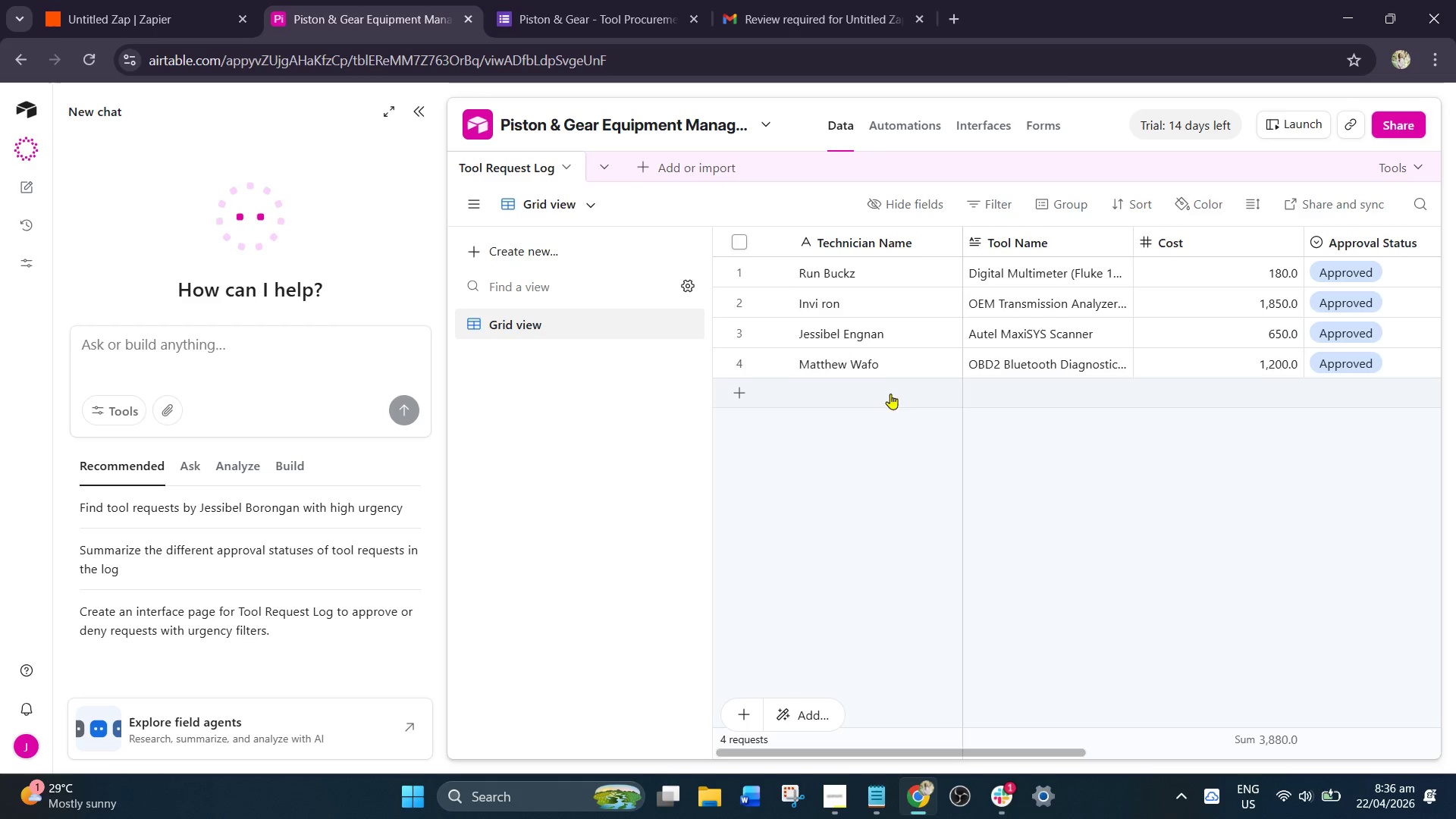 
left_click([886, 453])
 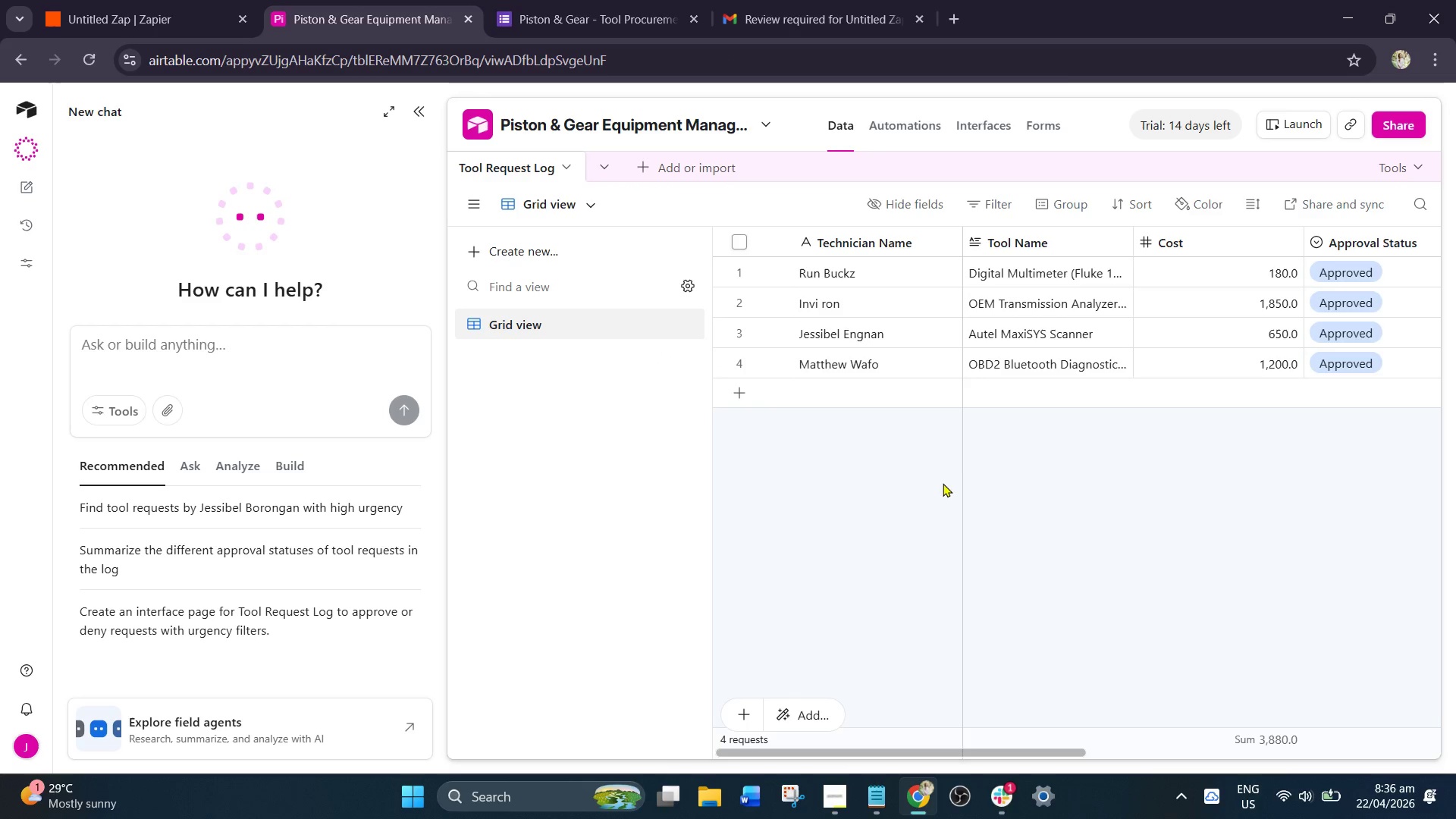 
left_click_drag(start_coordinate=[937, 486], to_coordinate=[864, 483])
 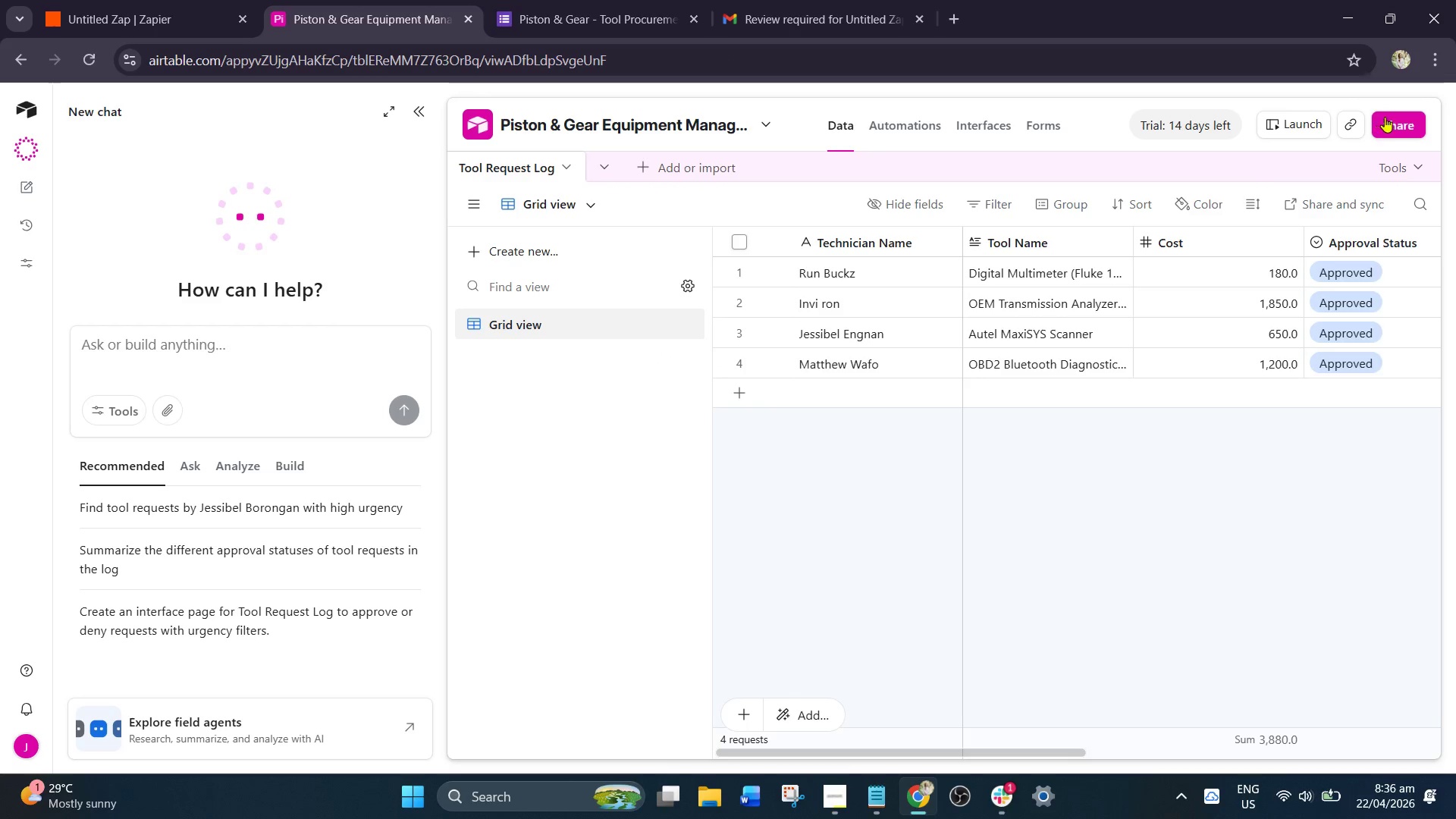 
left_click([1391, 121])
 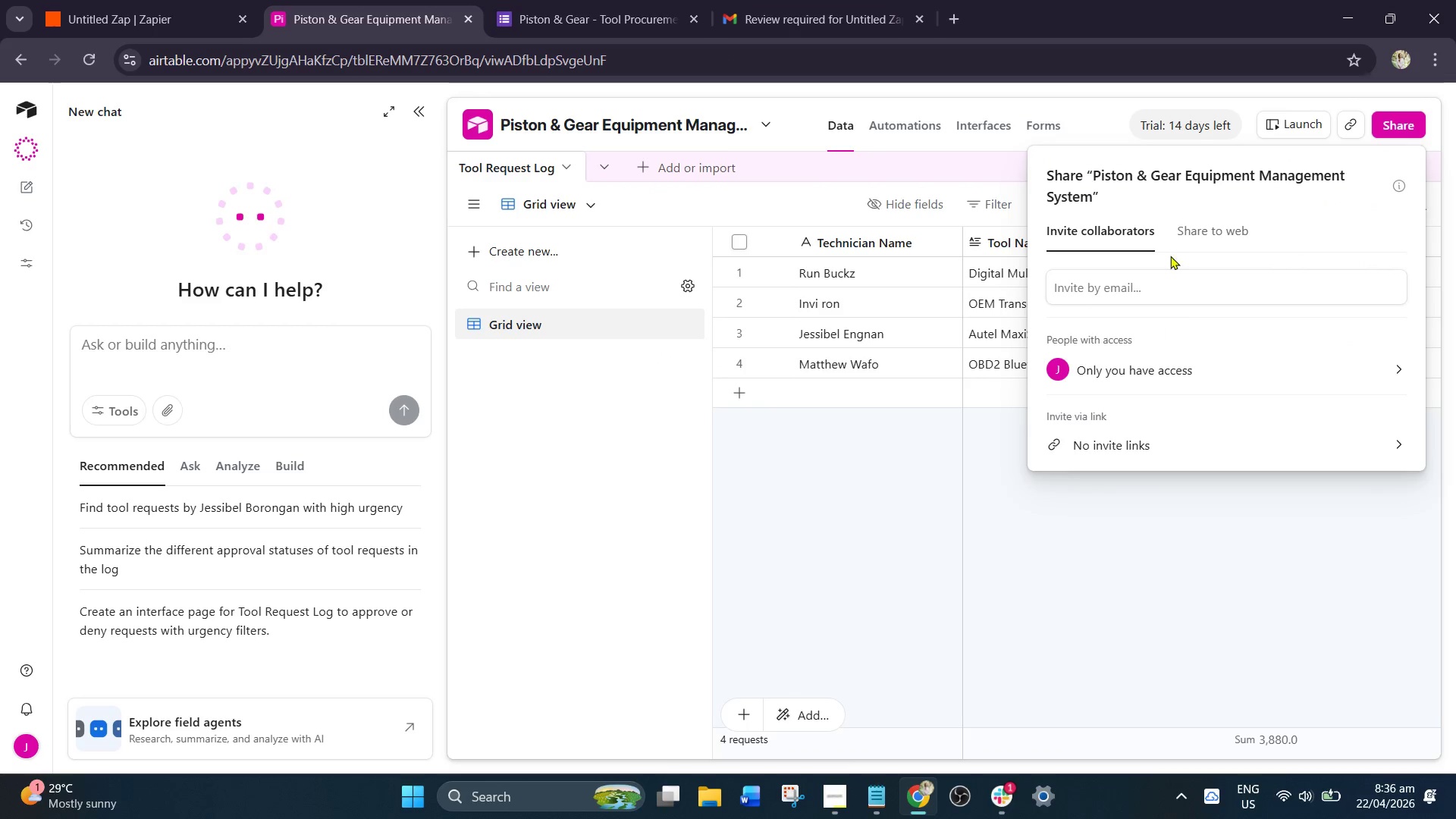 
left_click([1166, 370])
 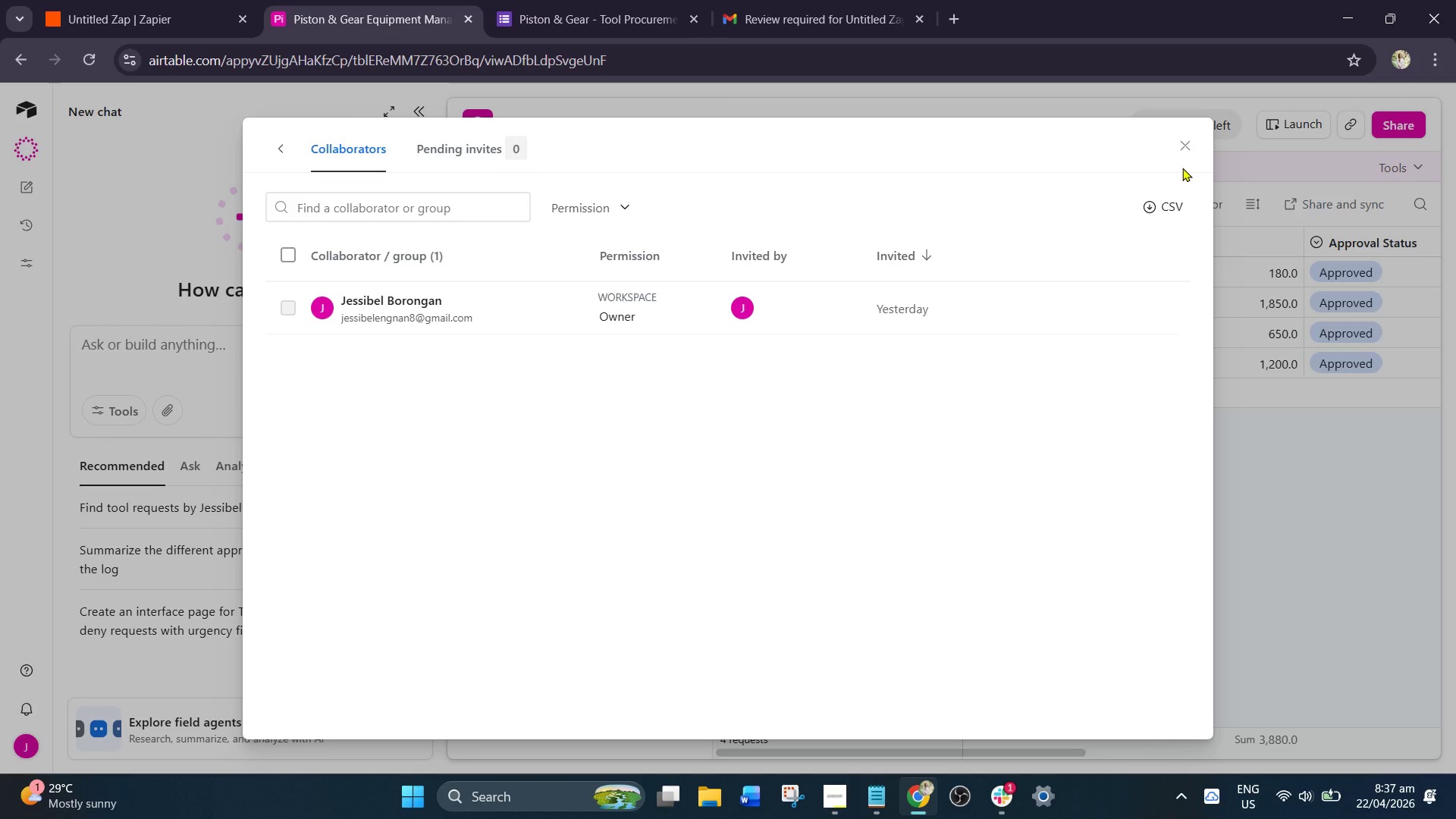 
left_click([1185, 143])
 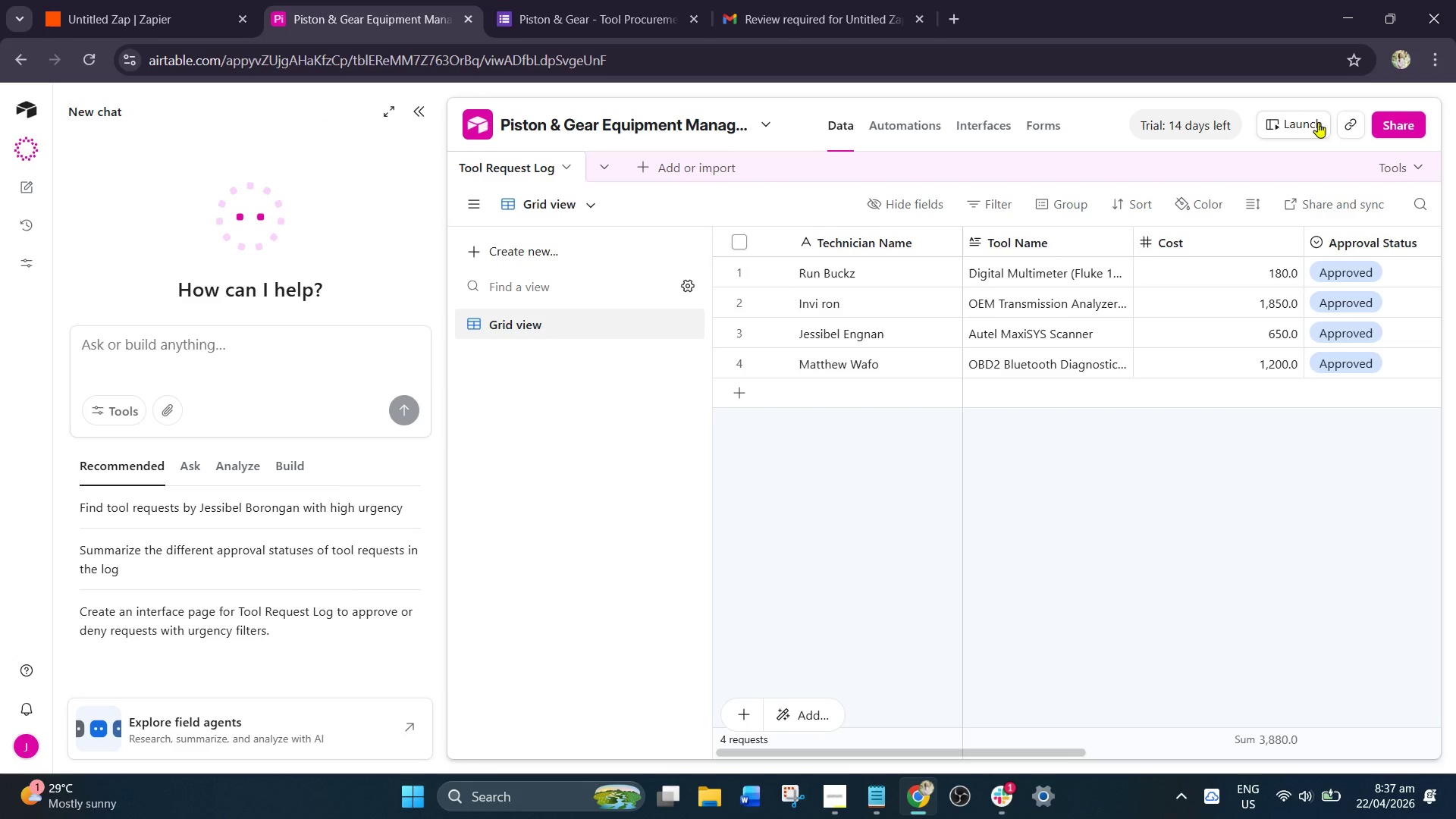 
left_click([1348, 122])
 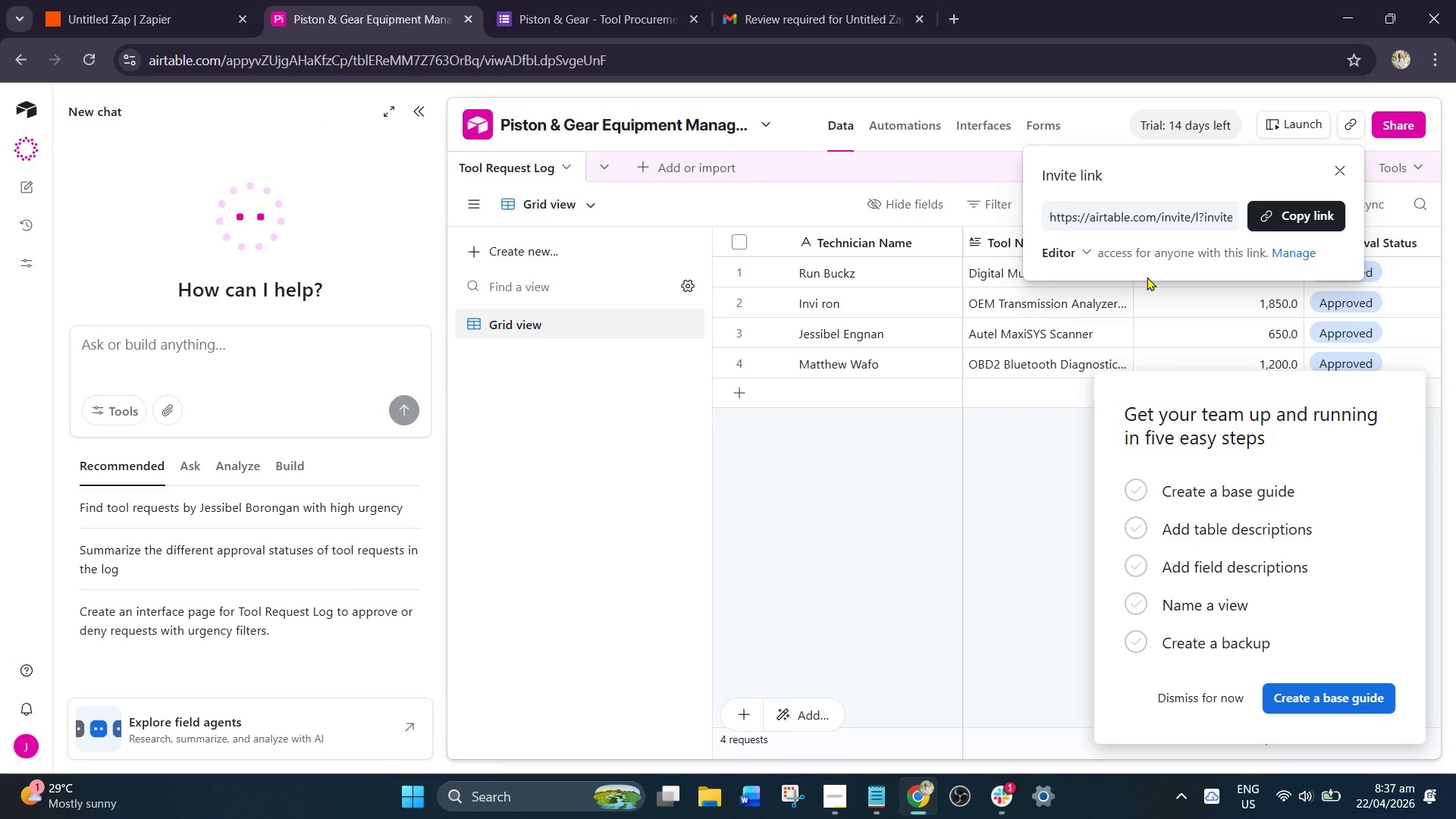 
left_click([1285, 215])
 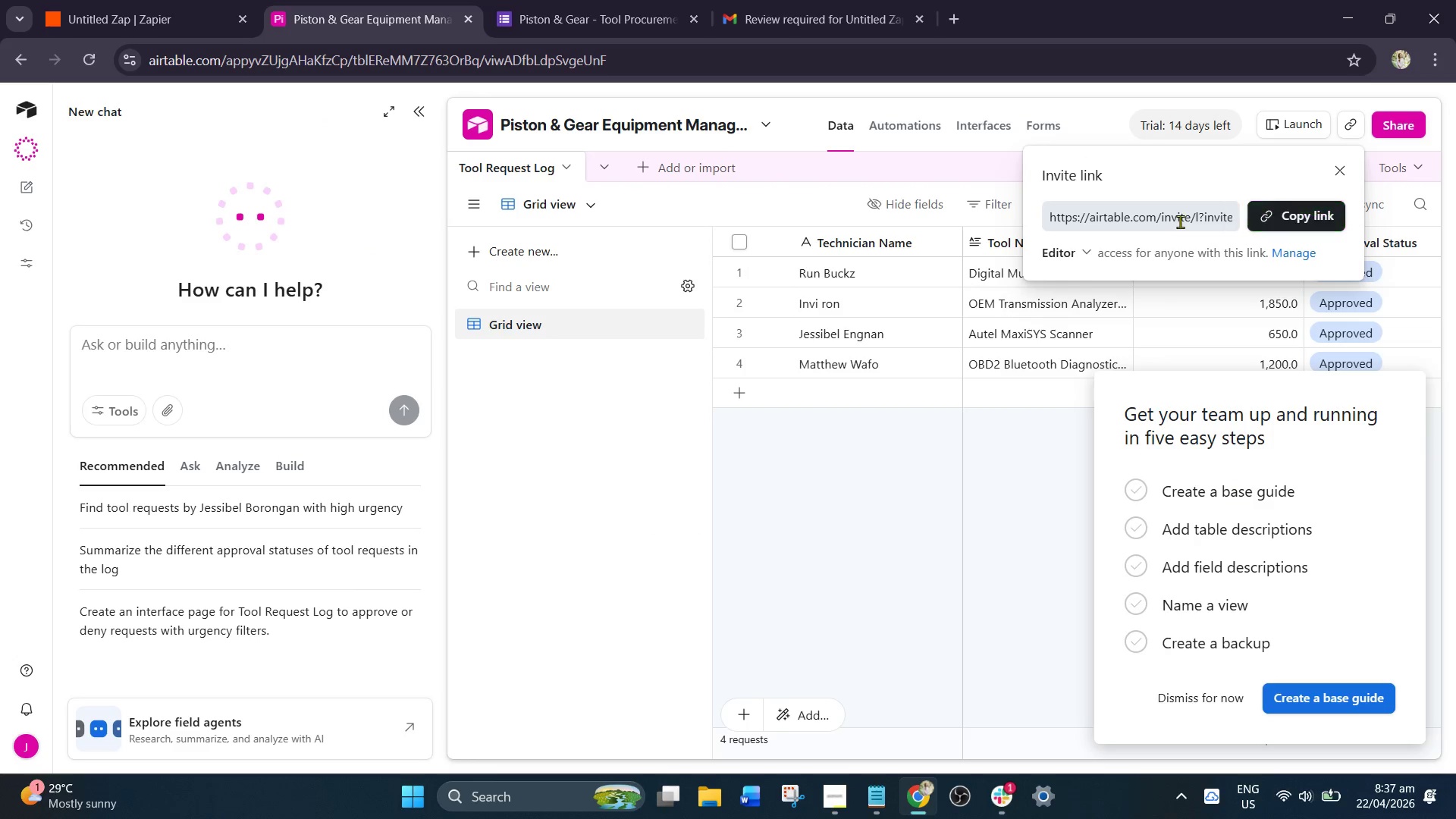 
left_click([1273, 220])
 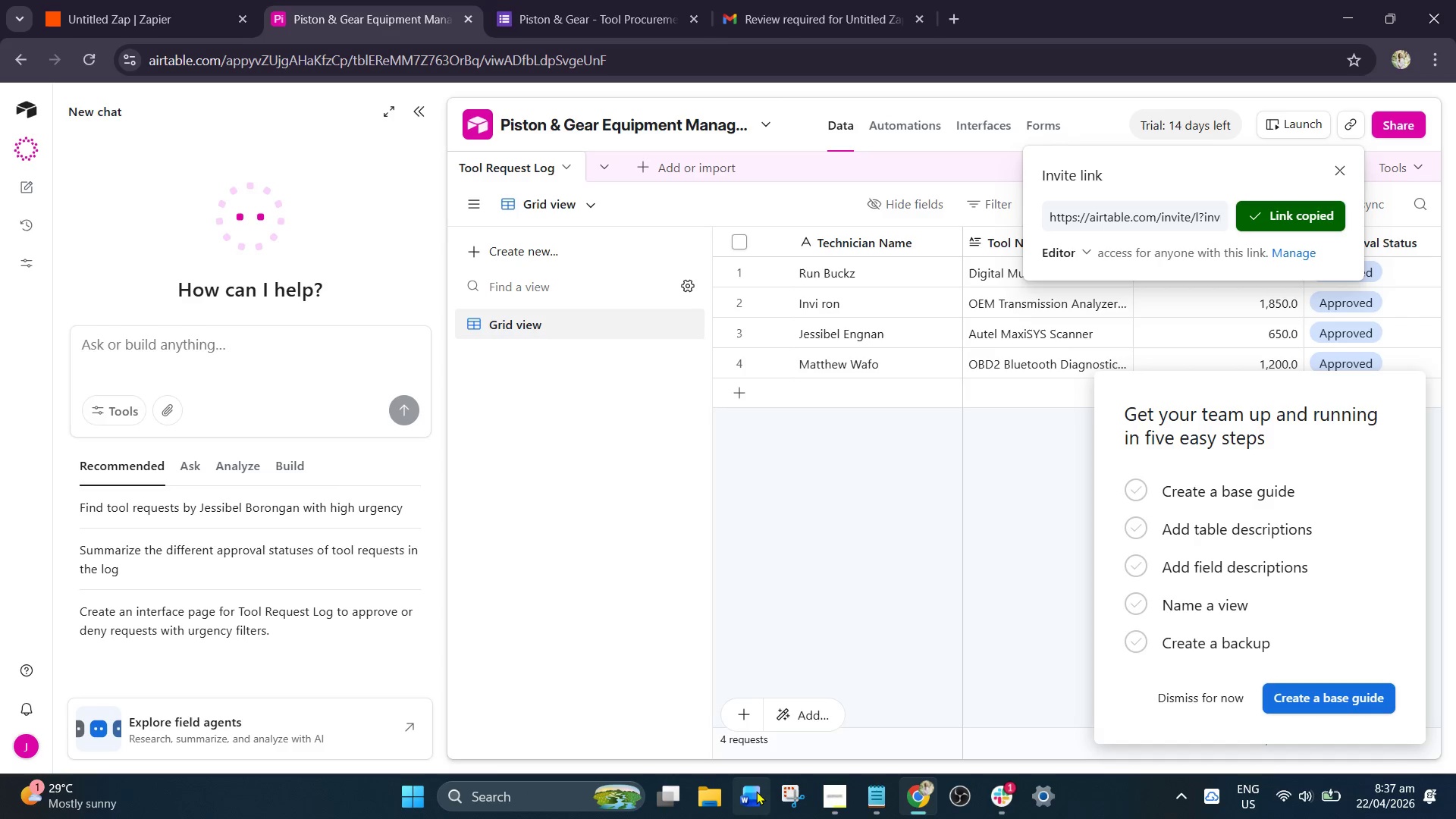 
left_click([756, 791])
 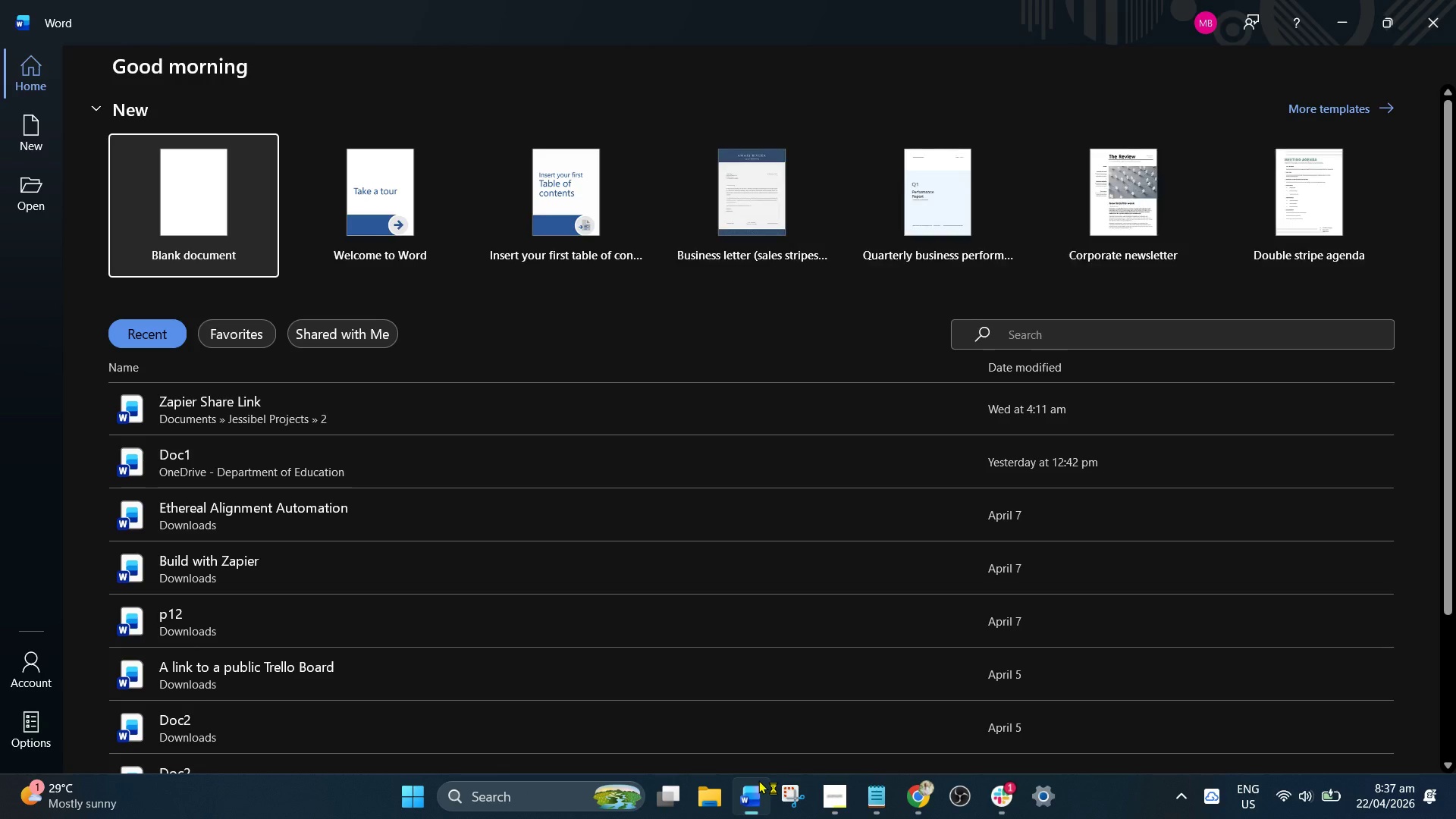 
left_click([224, 228])
 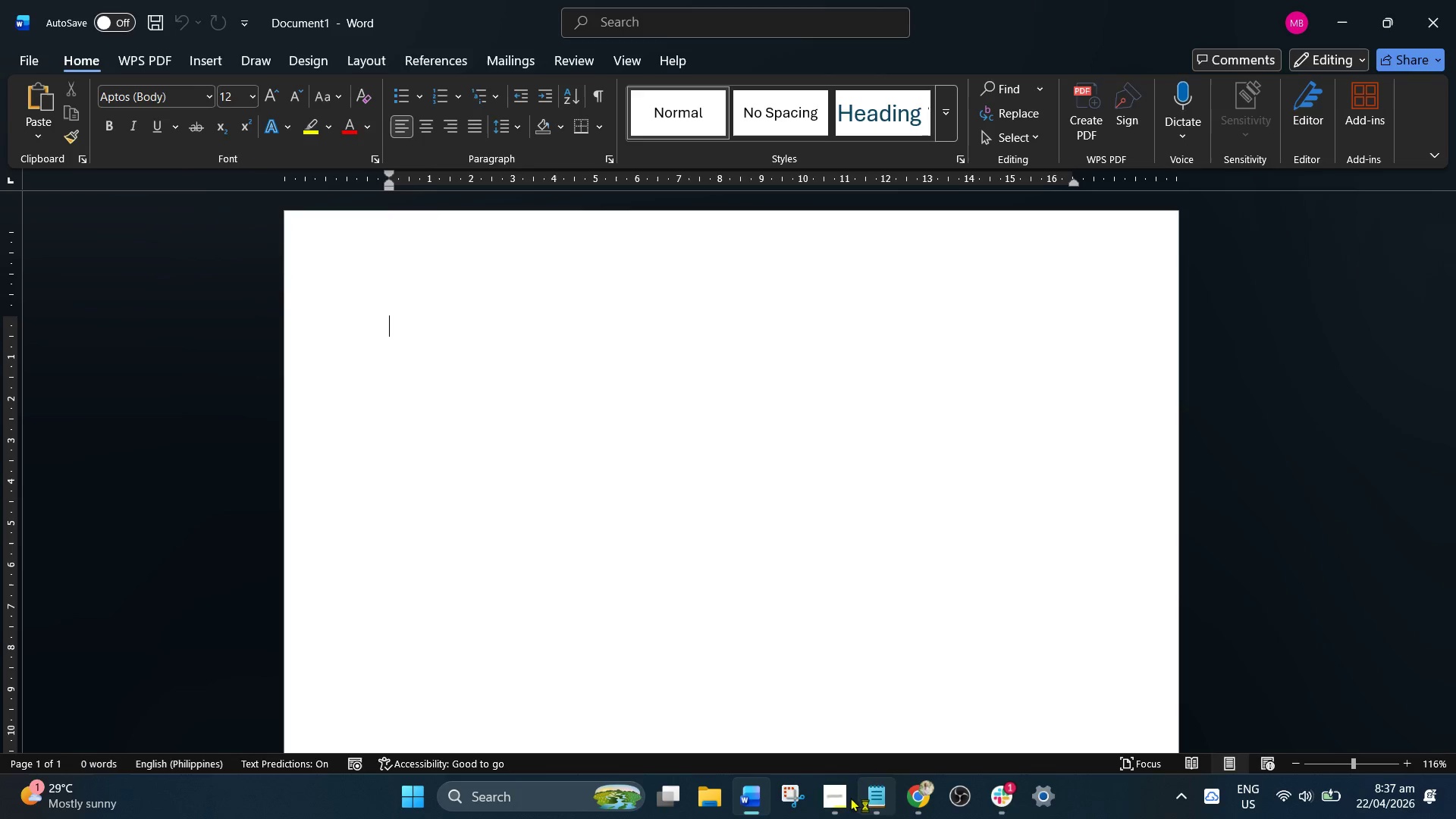 
left_click([835, 792])